 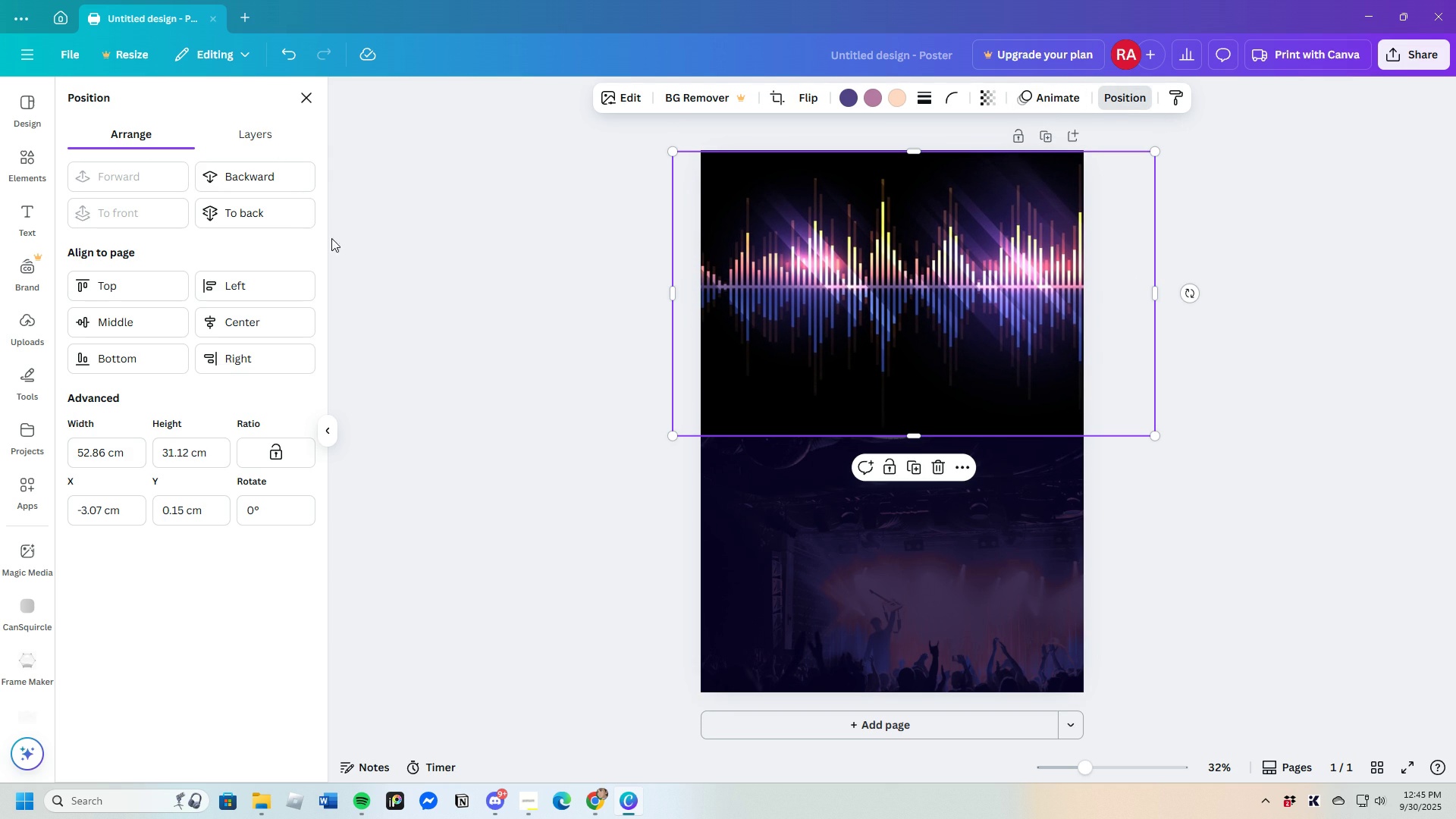 
left_click([278, 179])
 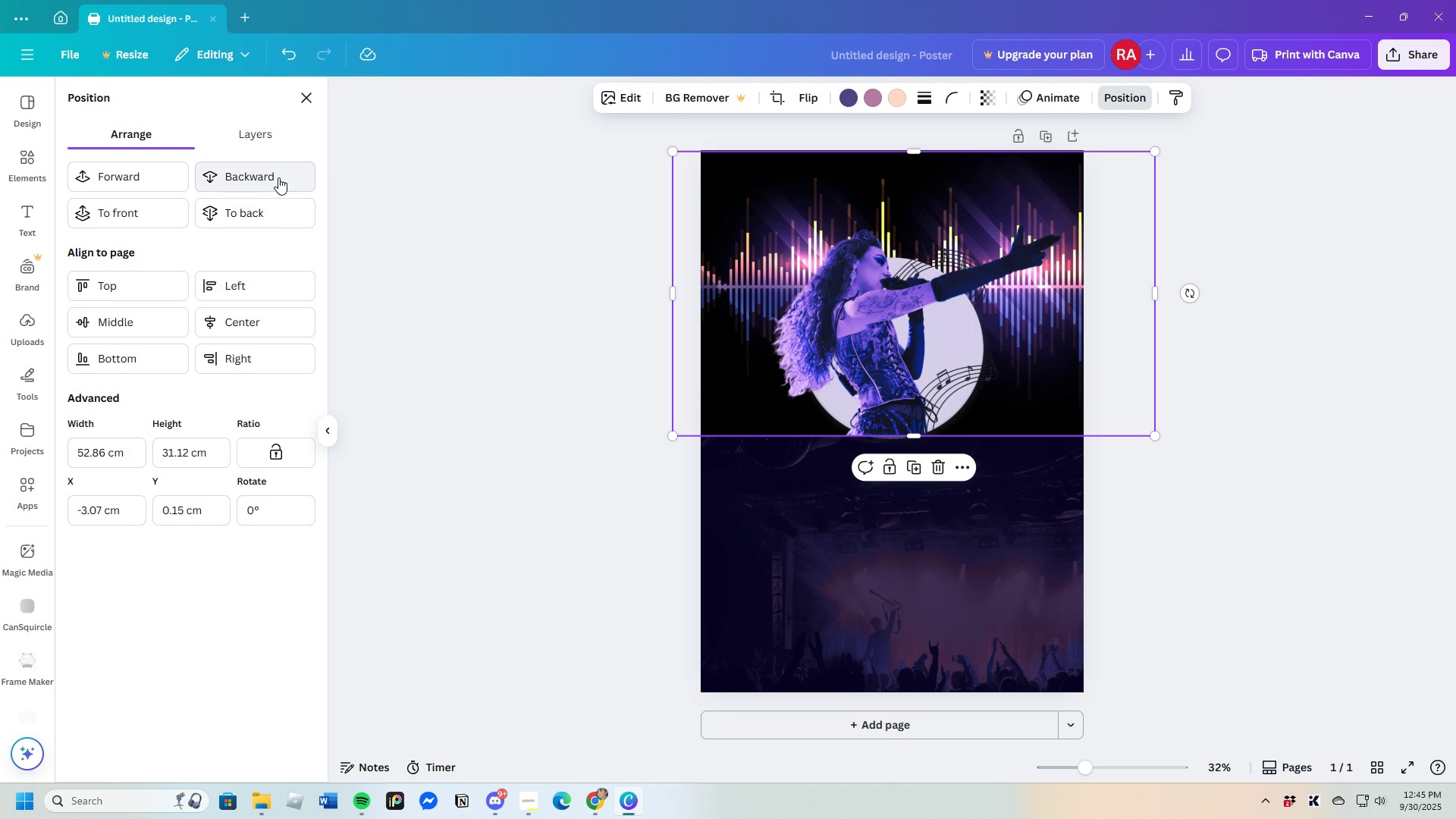 
double_click([278, 177])
 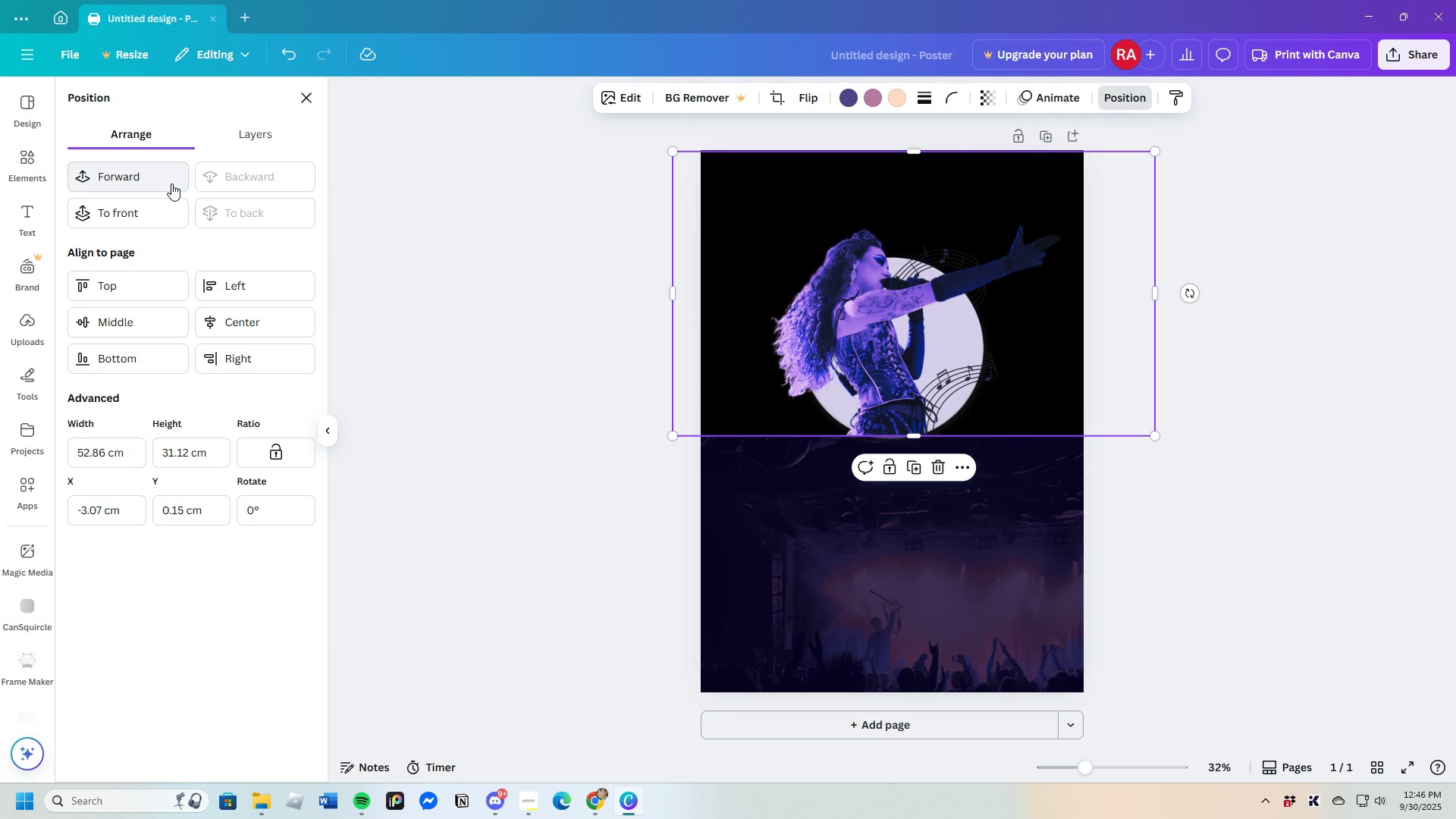 
left_click([171, 184])
 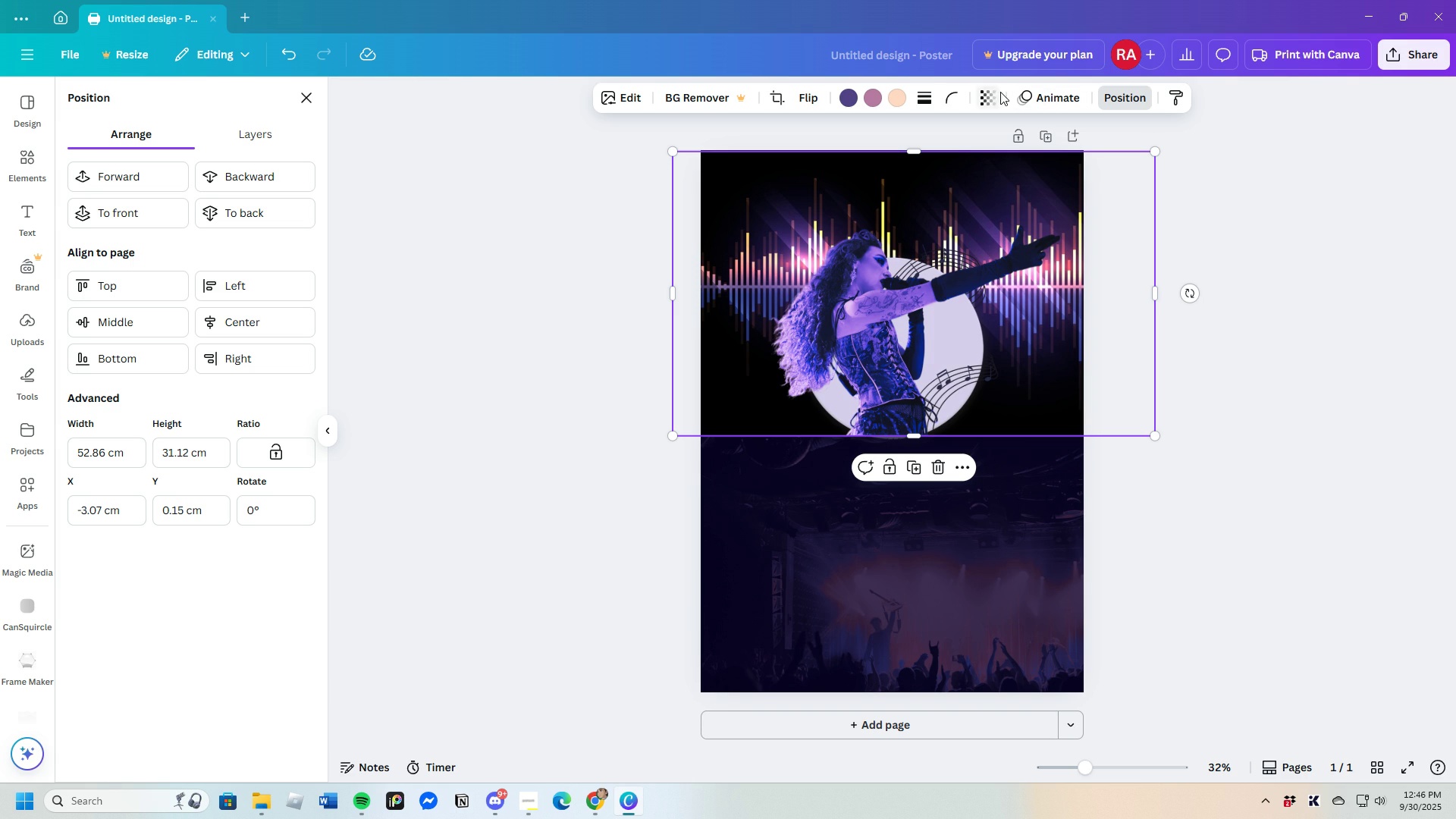 
left_click([989, 92])